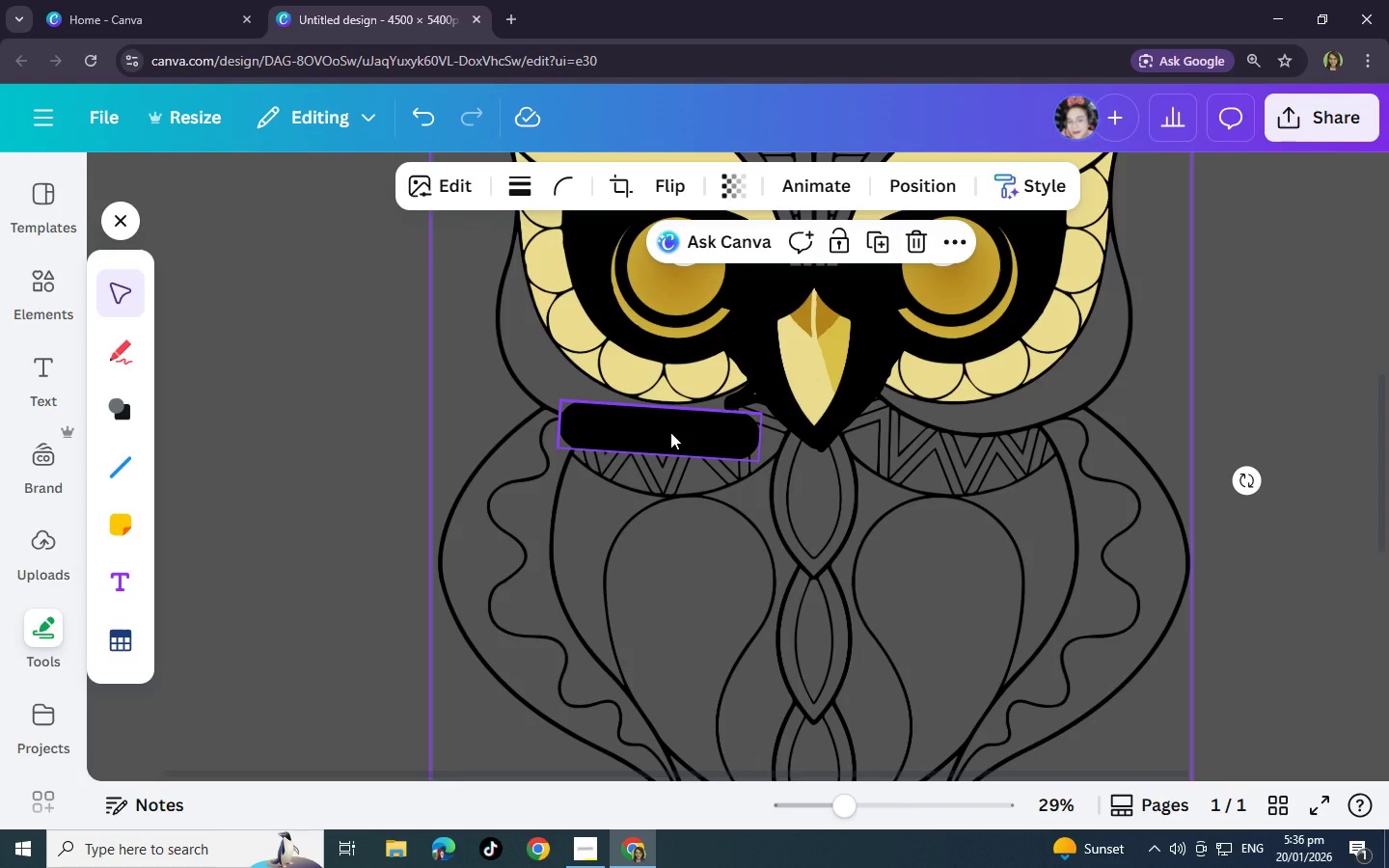 
wait(9.2)
 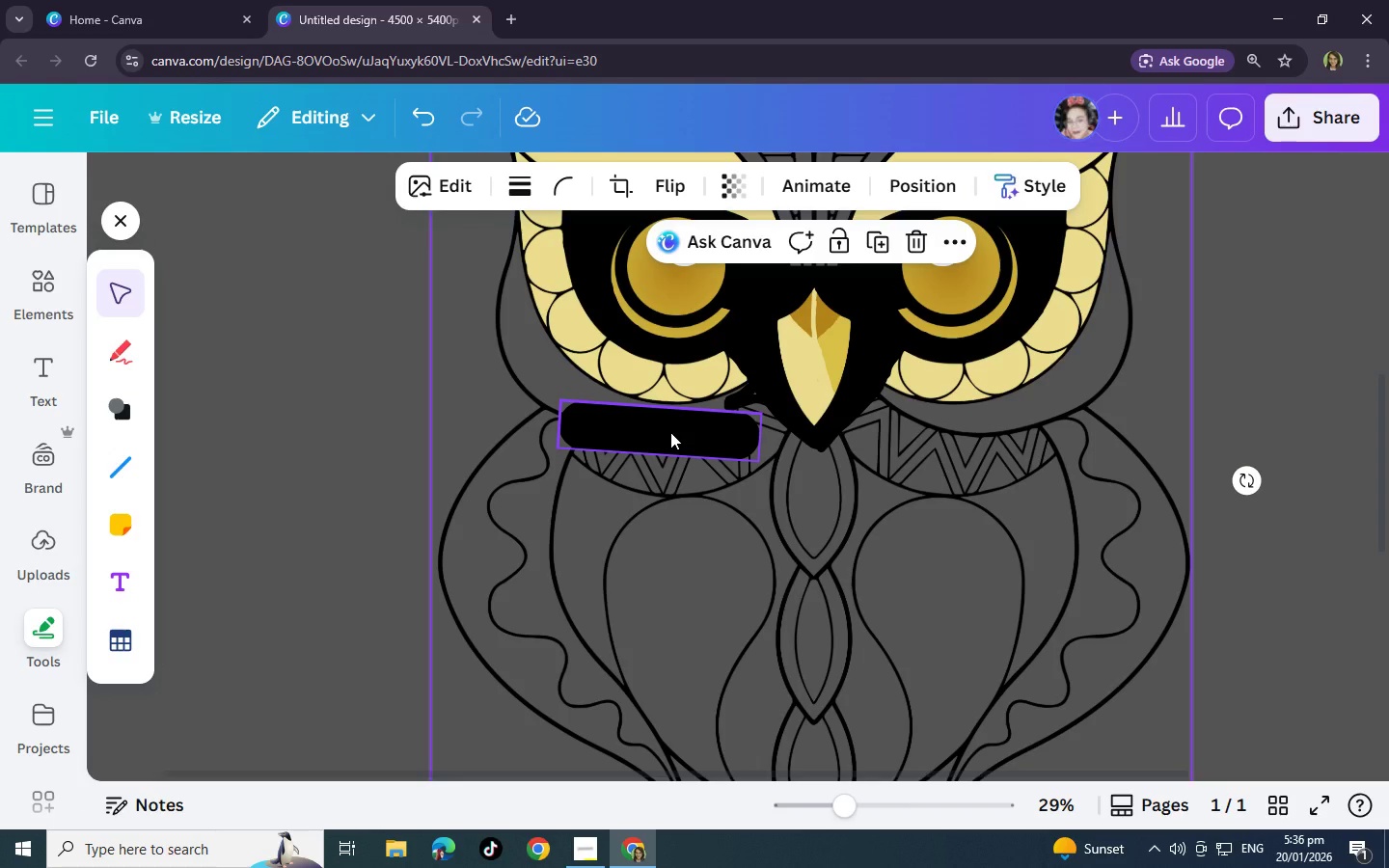 
left_click_drag(start_coordinate=[651, 437], to_coordinate=[645, 434])
 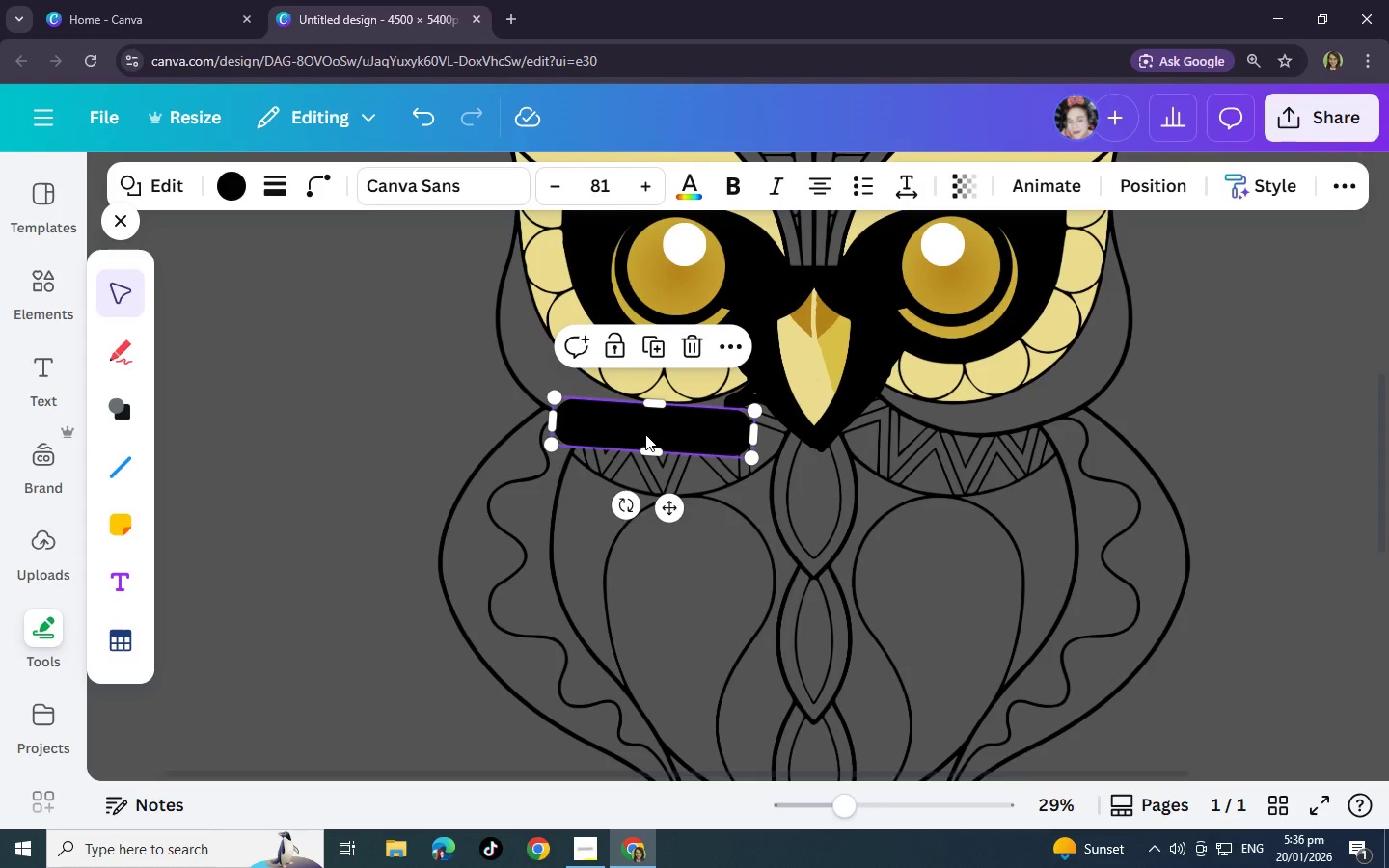 
key(Control+C)
 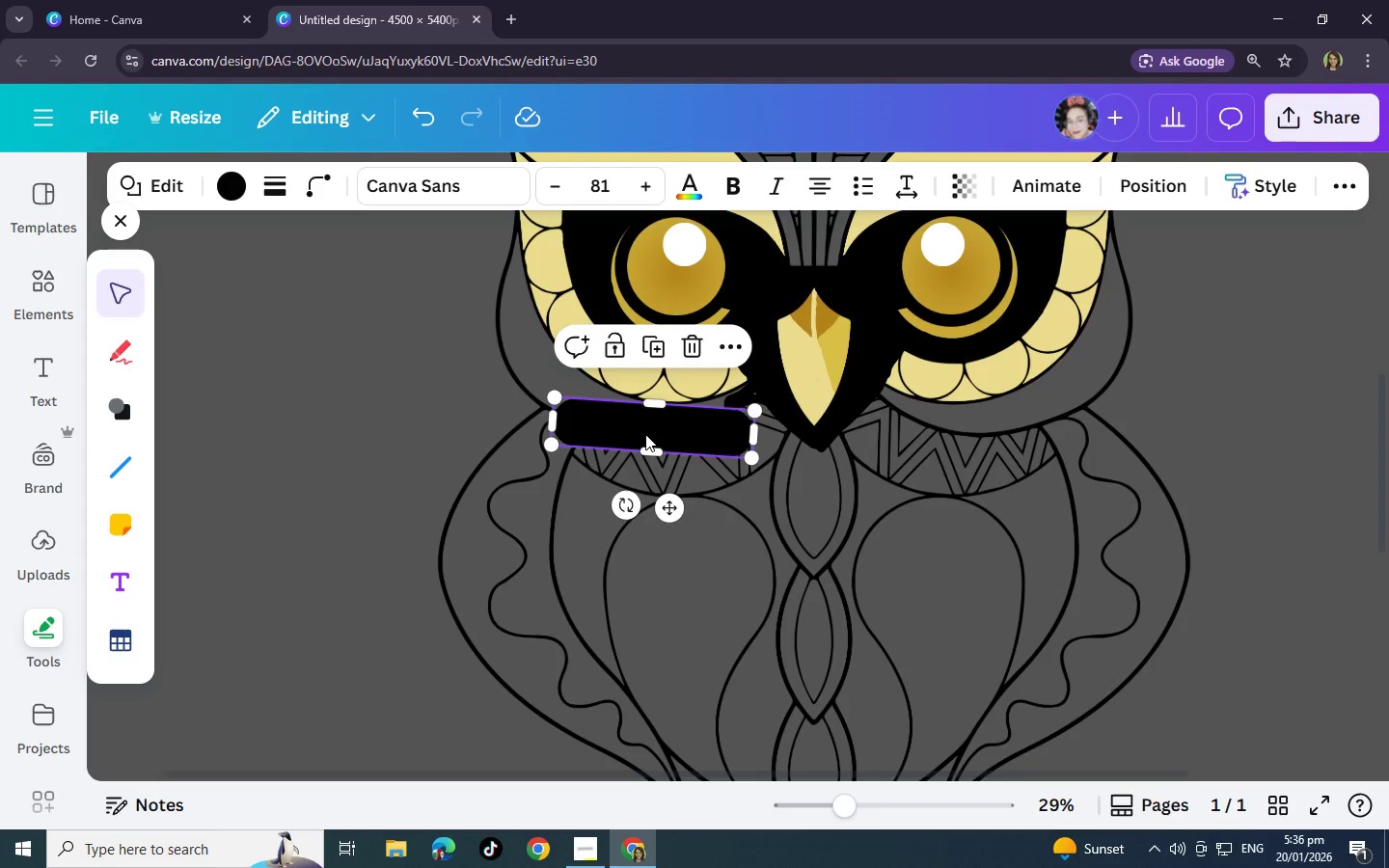 
key(Control+V)
 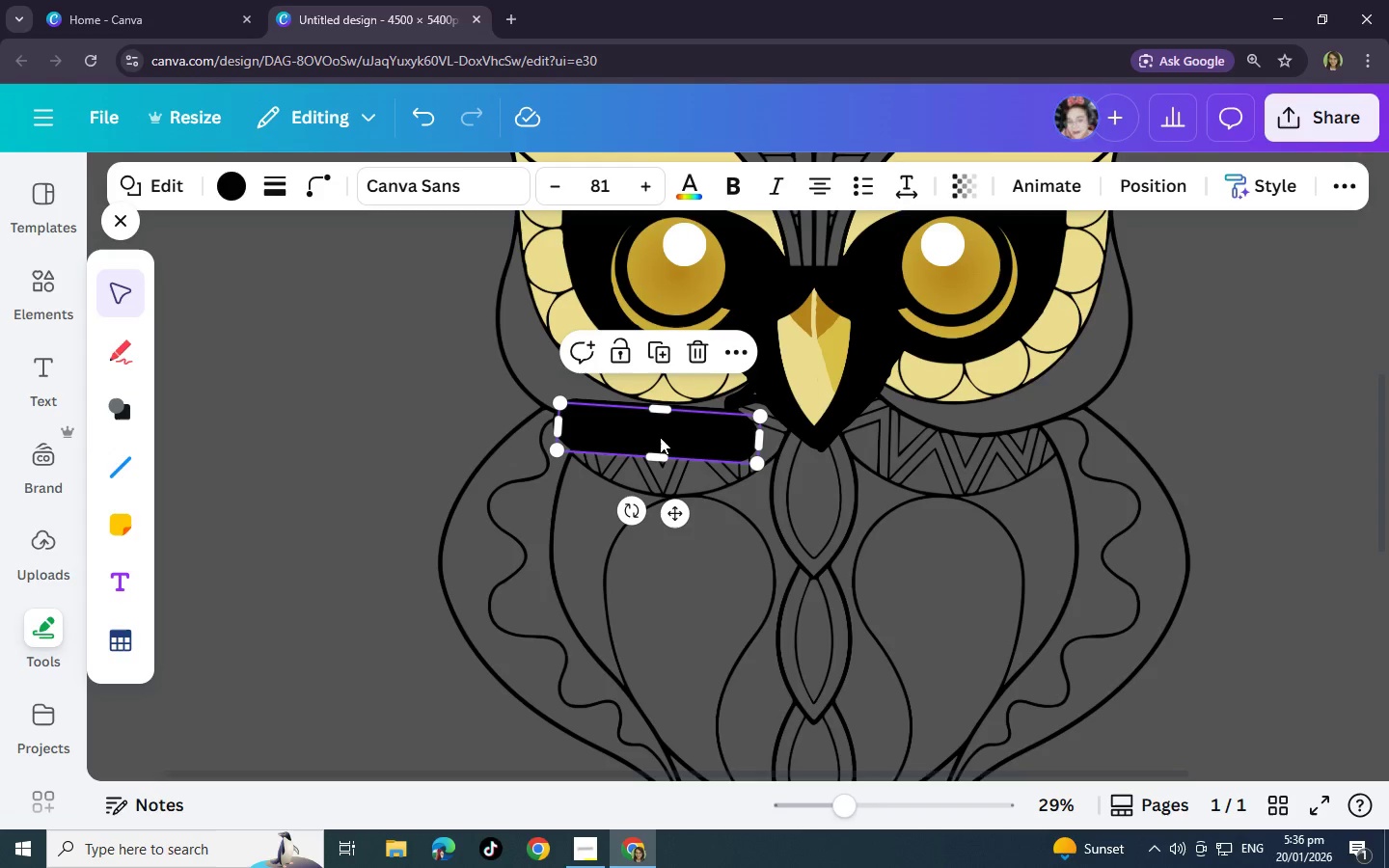 
left_click_drag(start_coordinate=[660, 437], to_coordinate=[847, 460])
 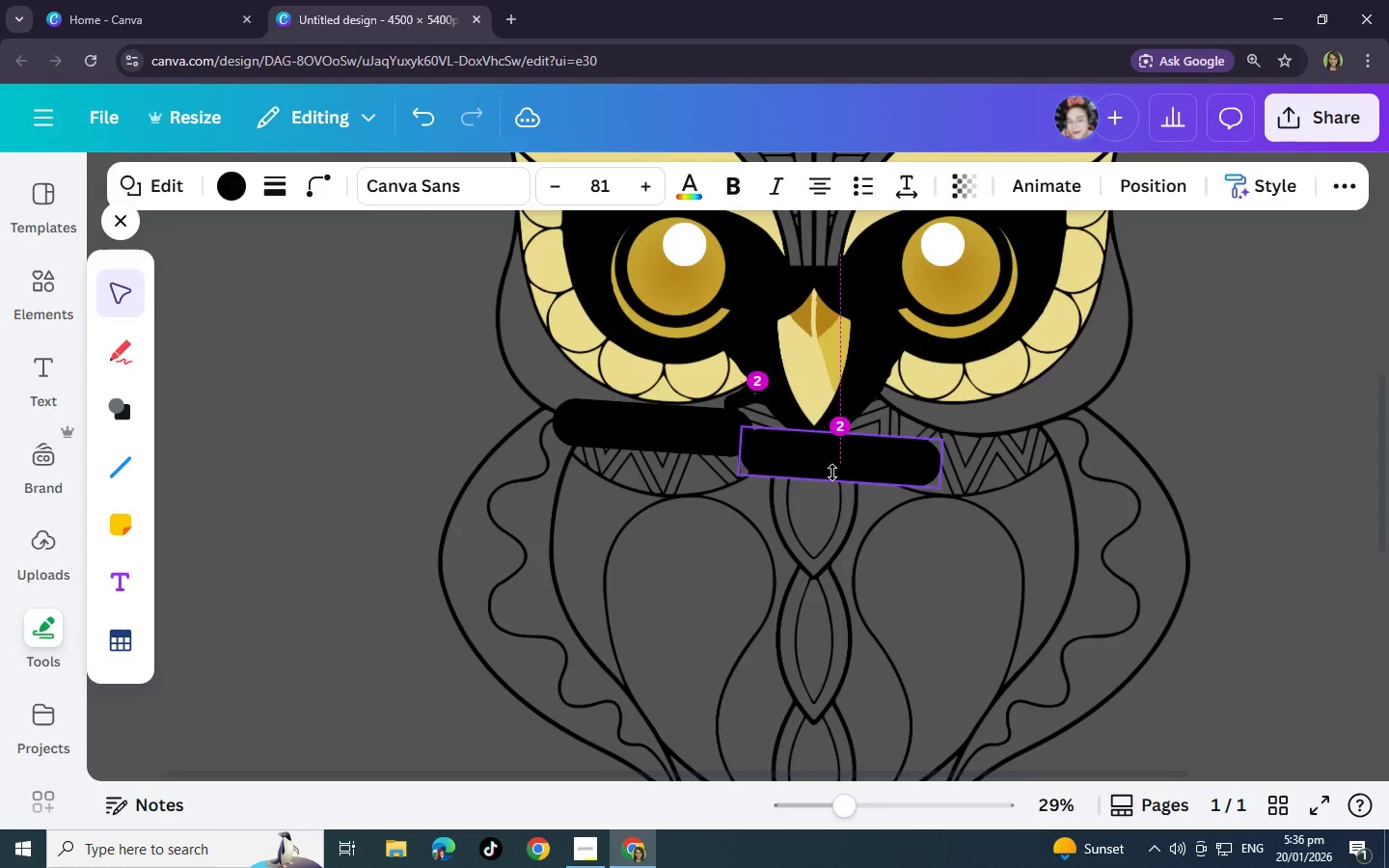 
left_click([832, 473])
 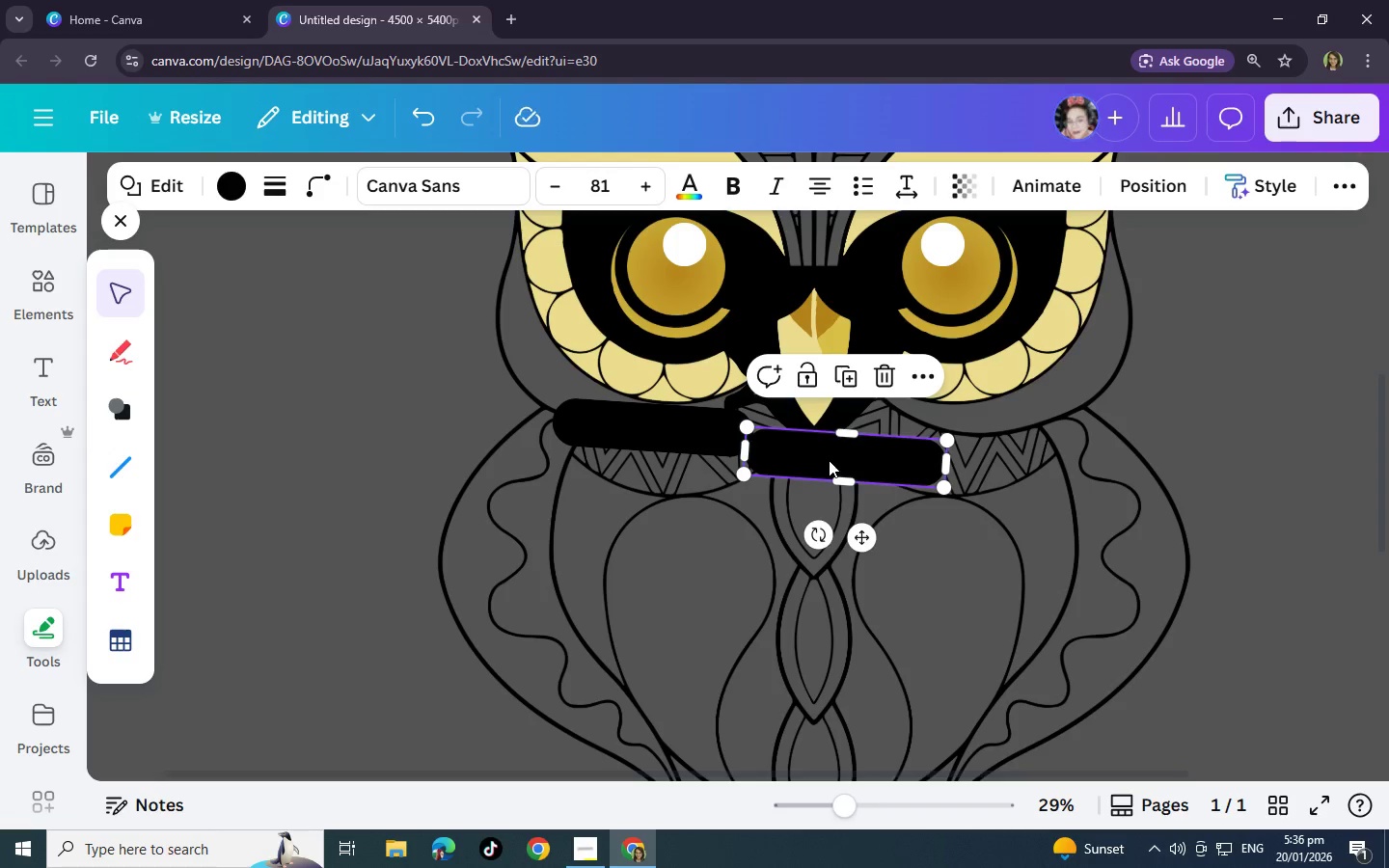 
left_click_drag(start_coordinate=[831, 460], to_coordinate=[945, 447])
 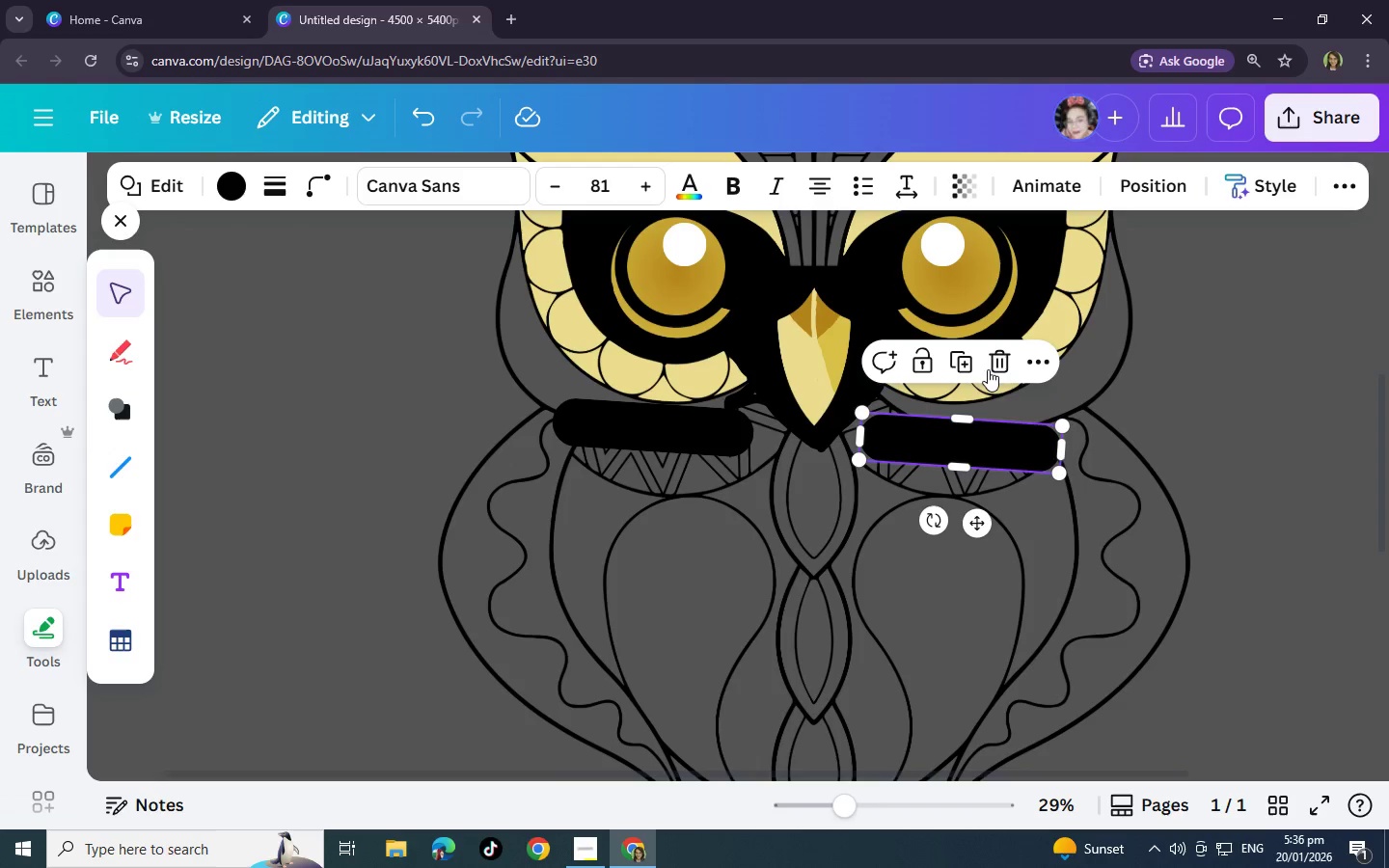 
left_click([992, 366])
 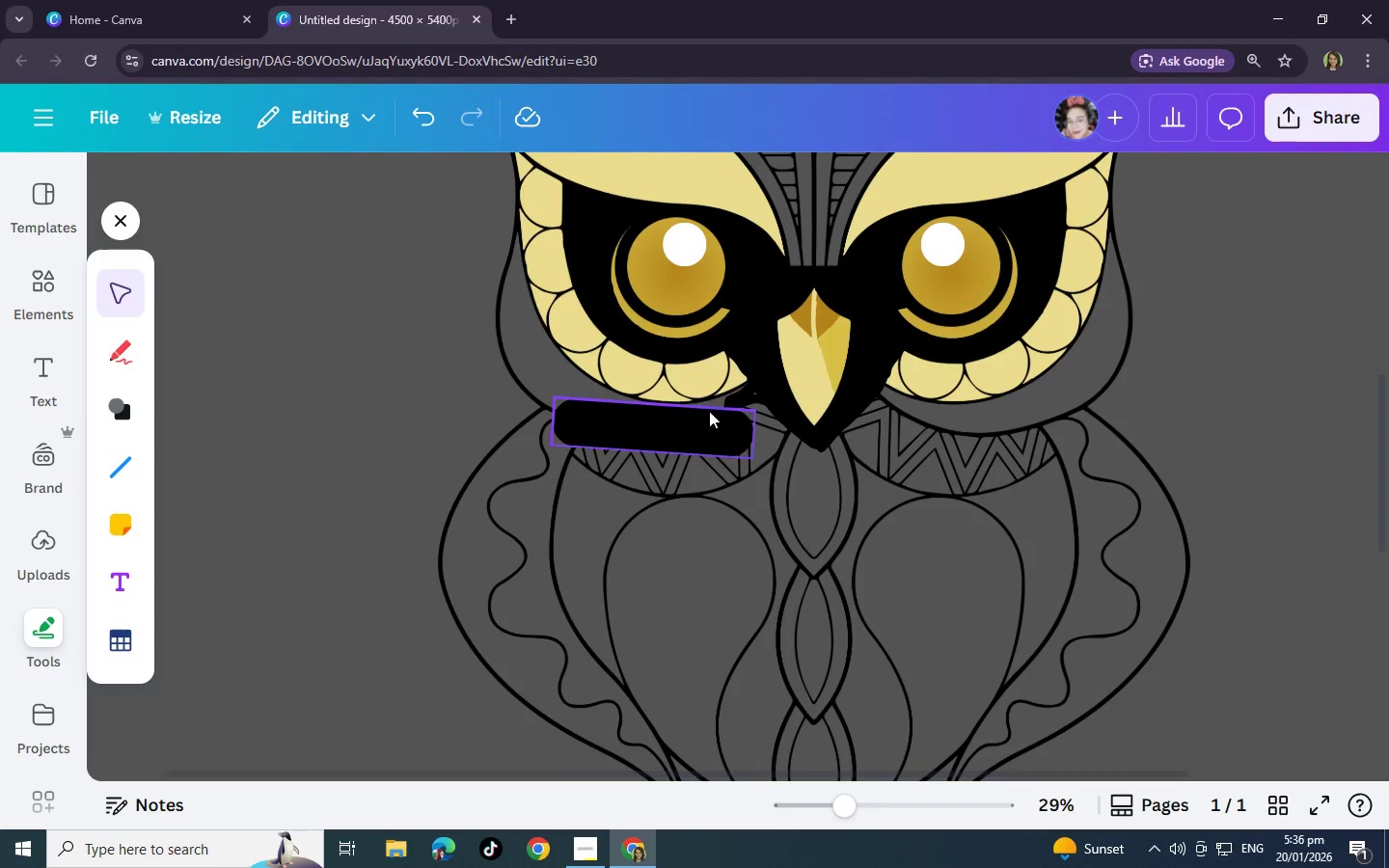 
left_click([690, 423])
 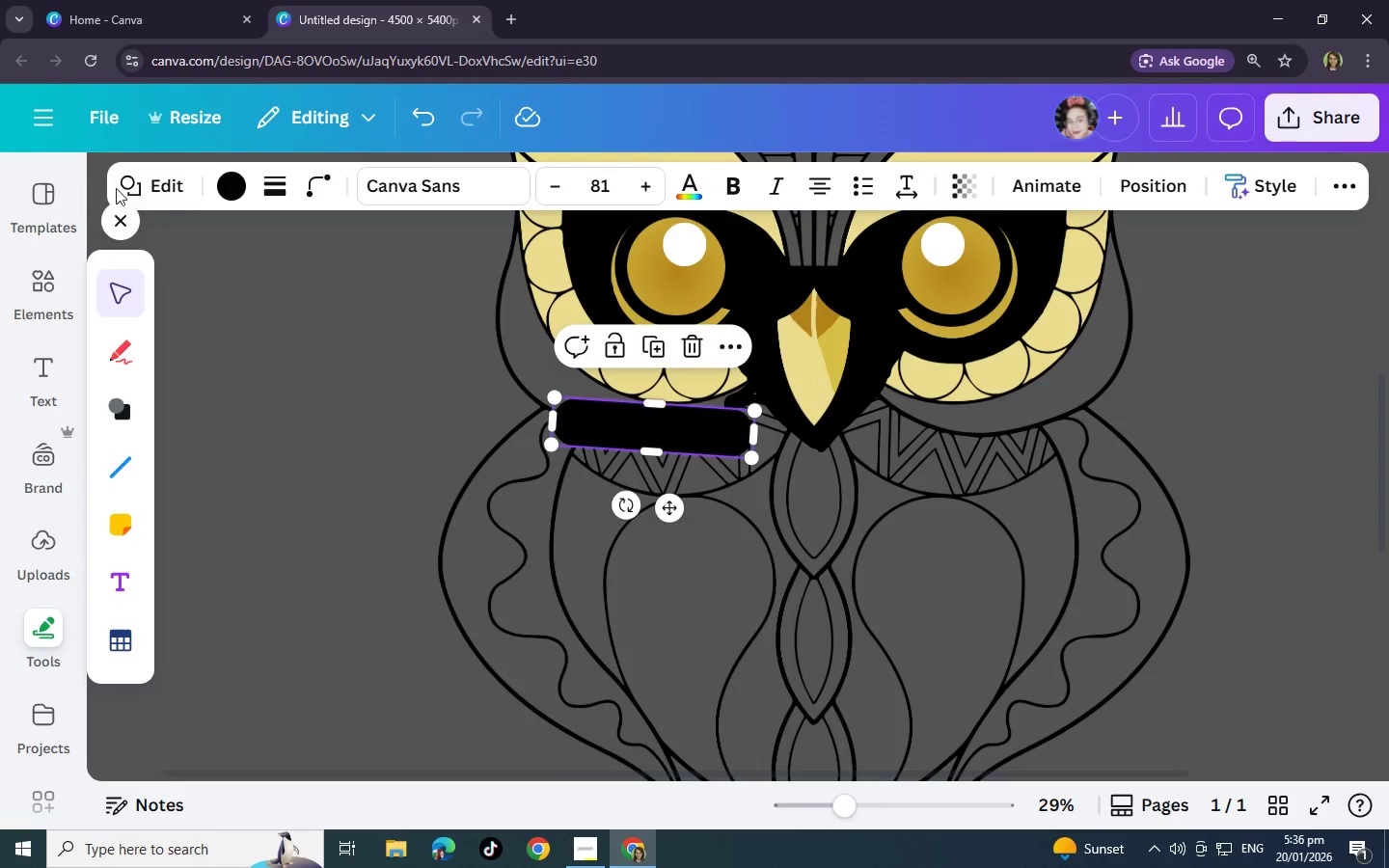 
left_click([162, 194])
 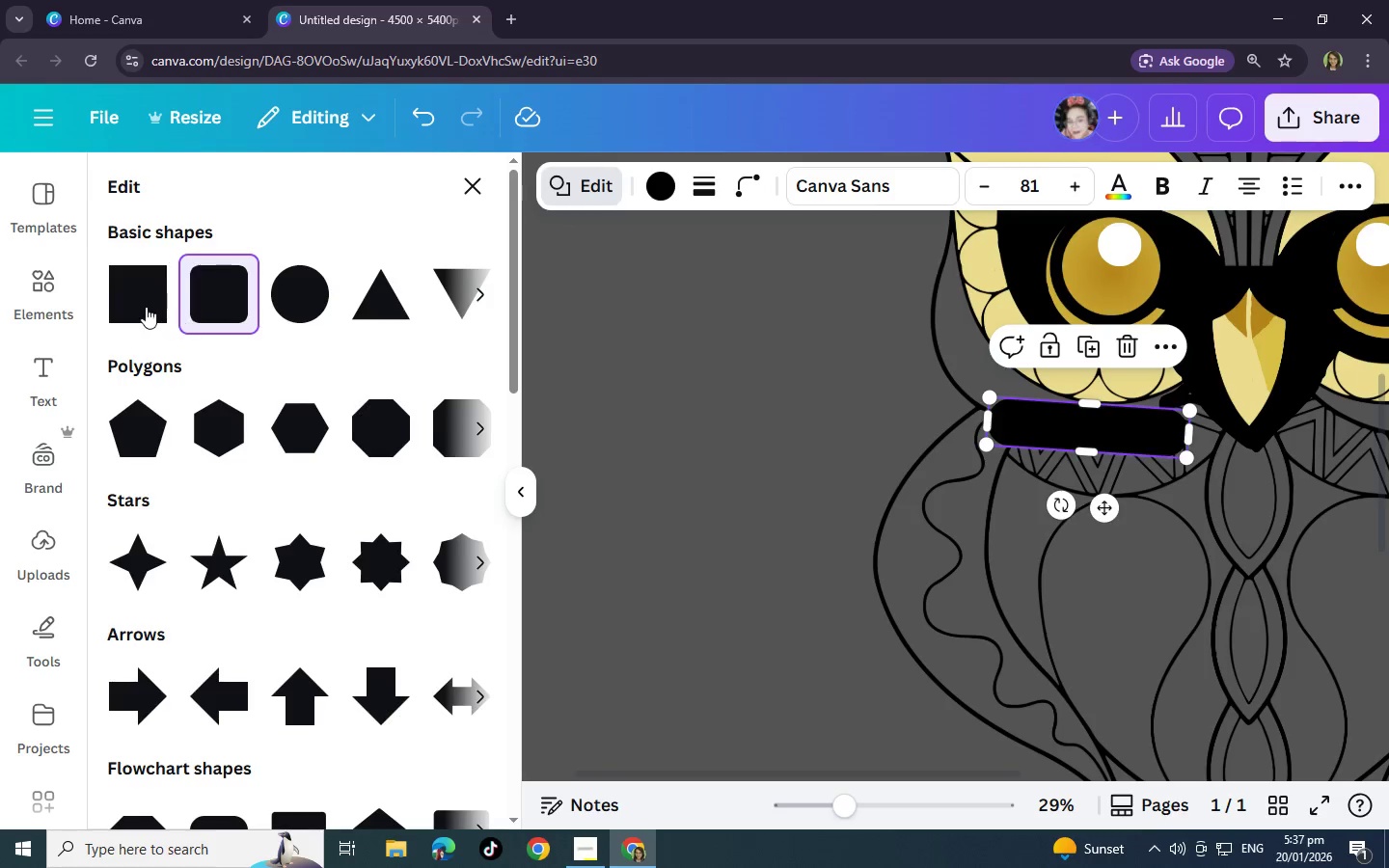 
left_click([146, 307])
 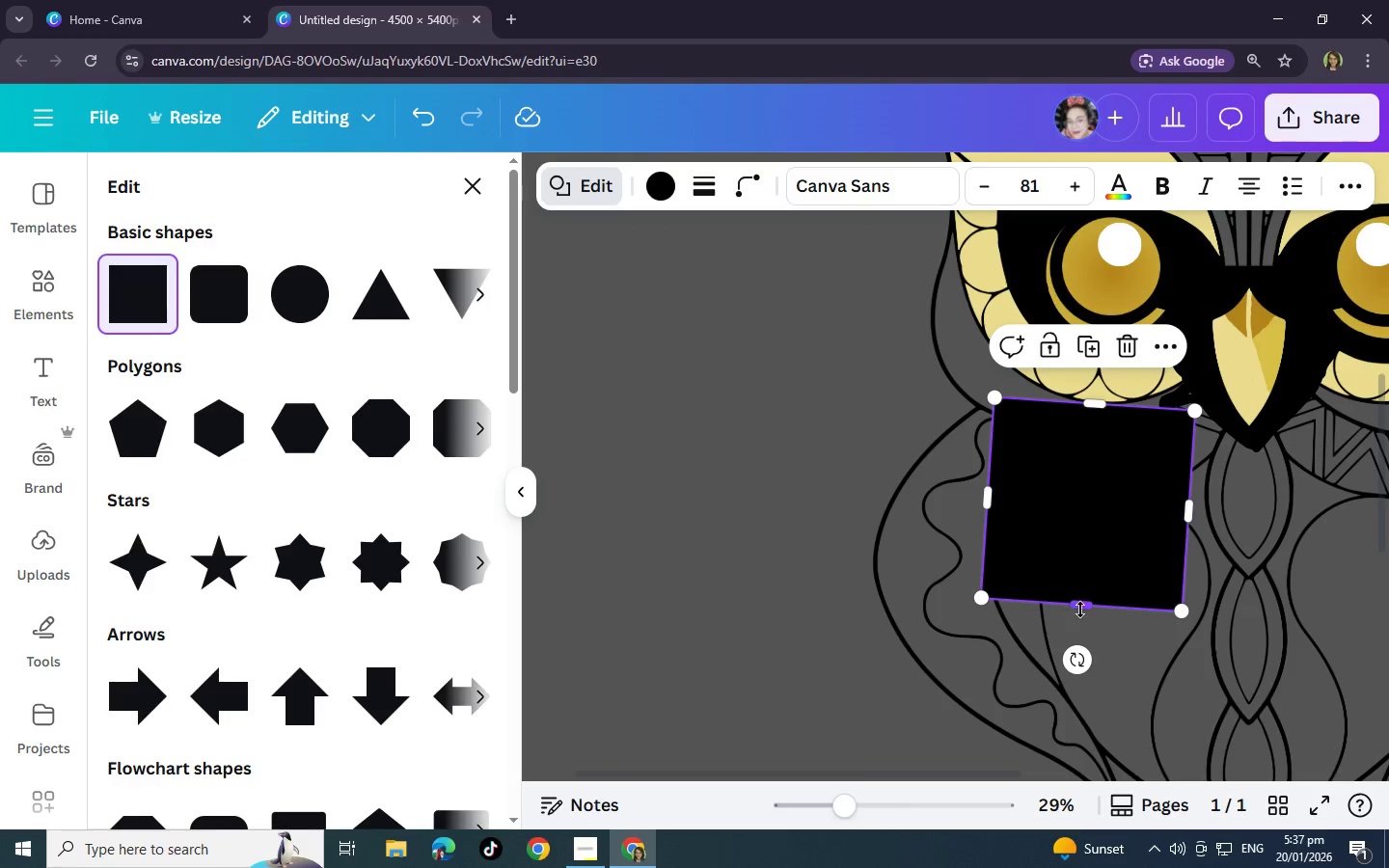 
left_click_drag(start_coordinate=[1086, 607], to_coordinate=[1073, 452])
 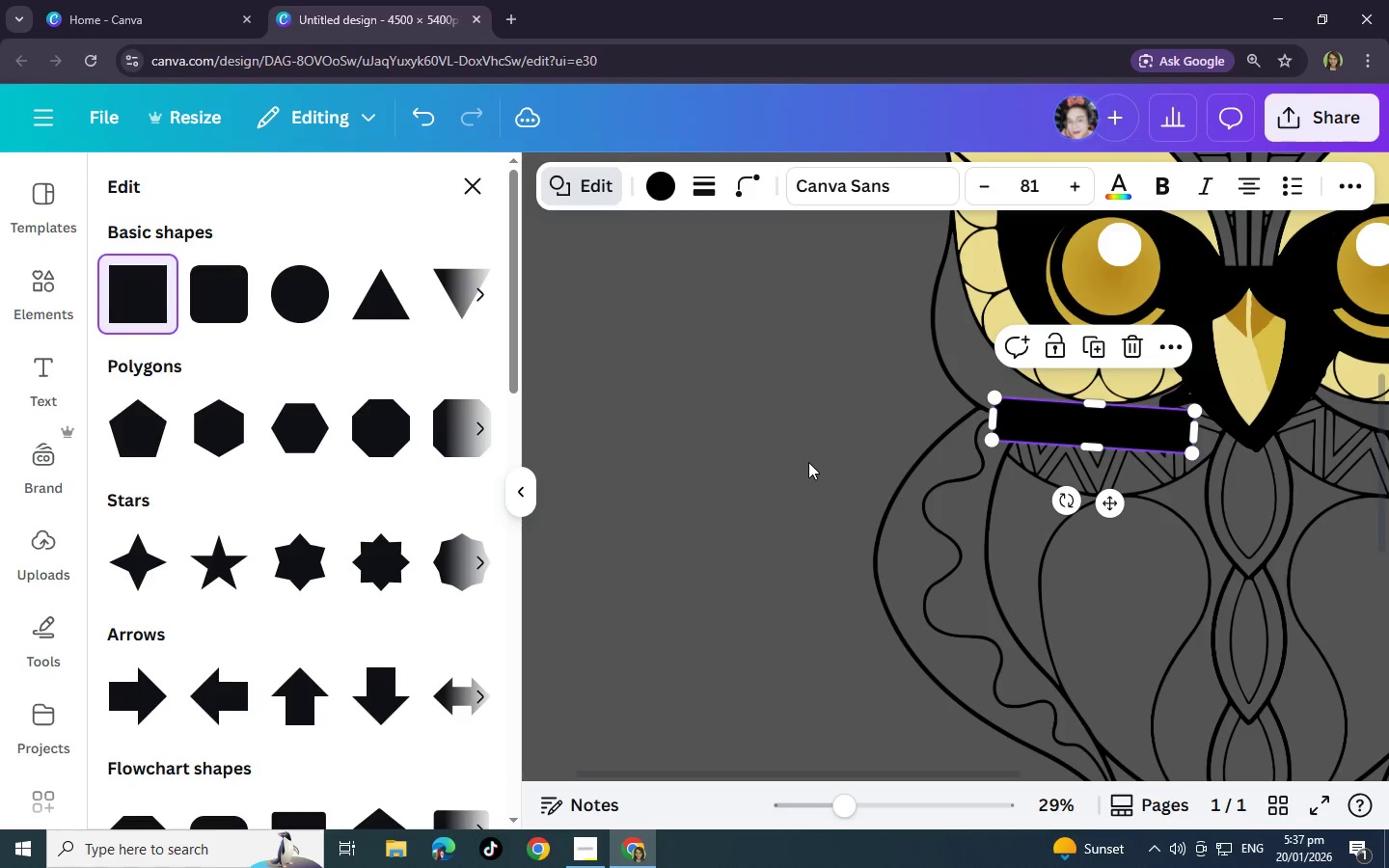 
left_click([808, 462])
 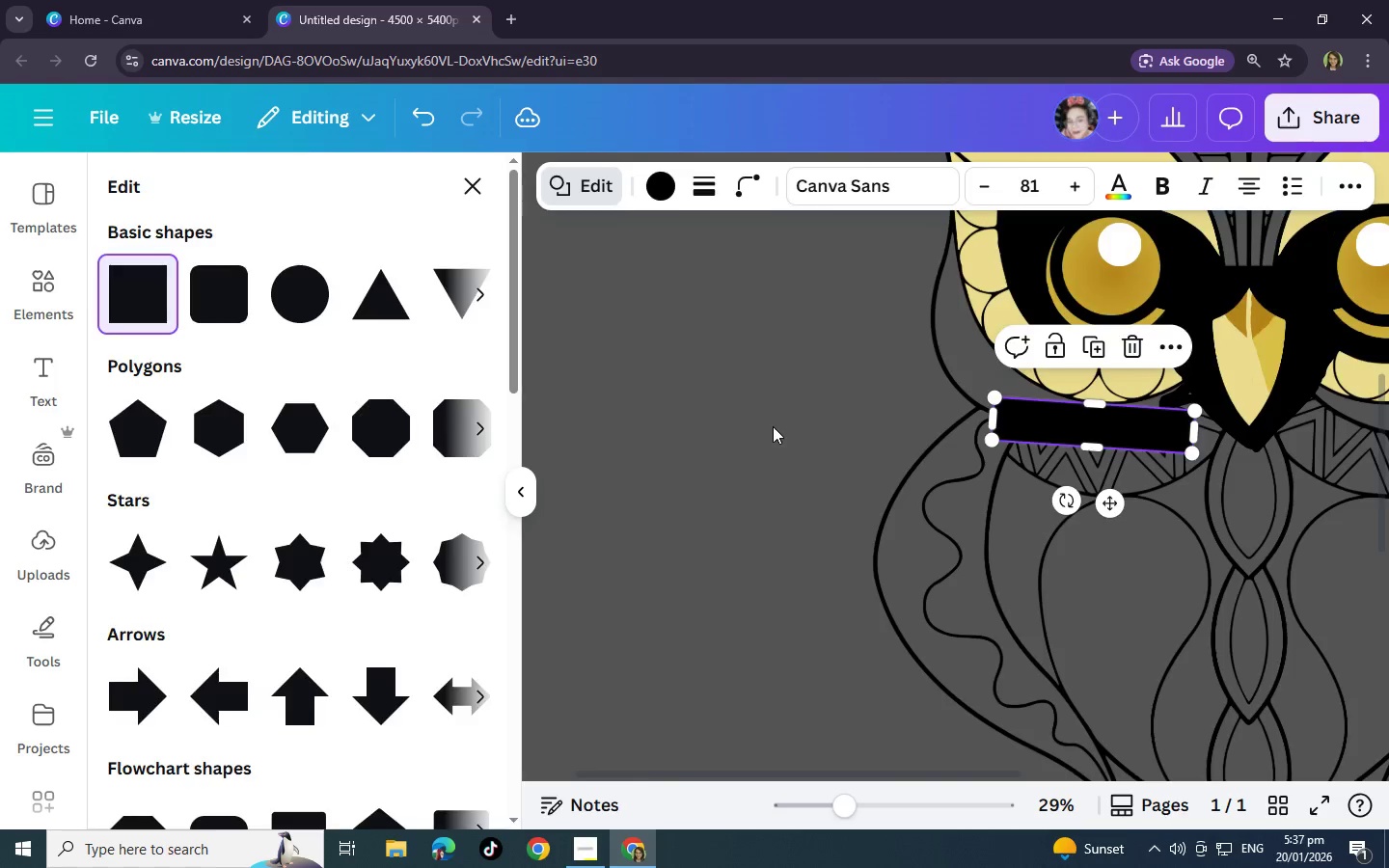 